 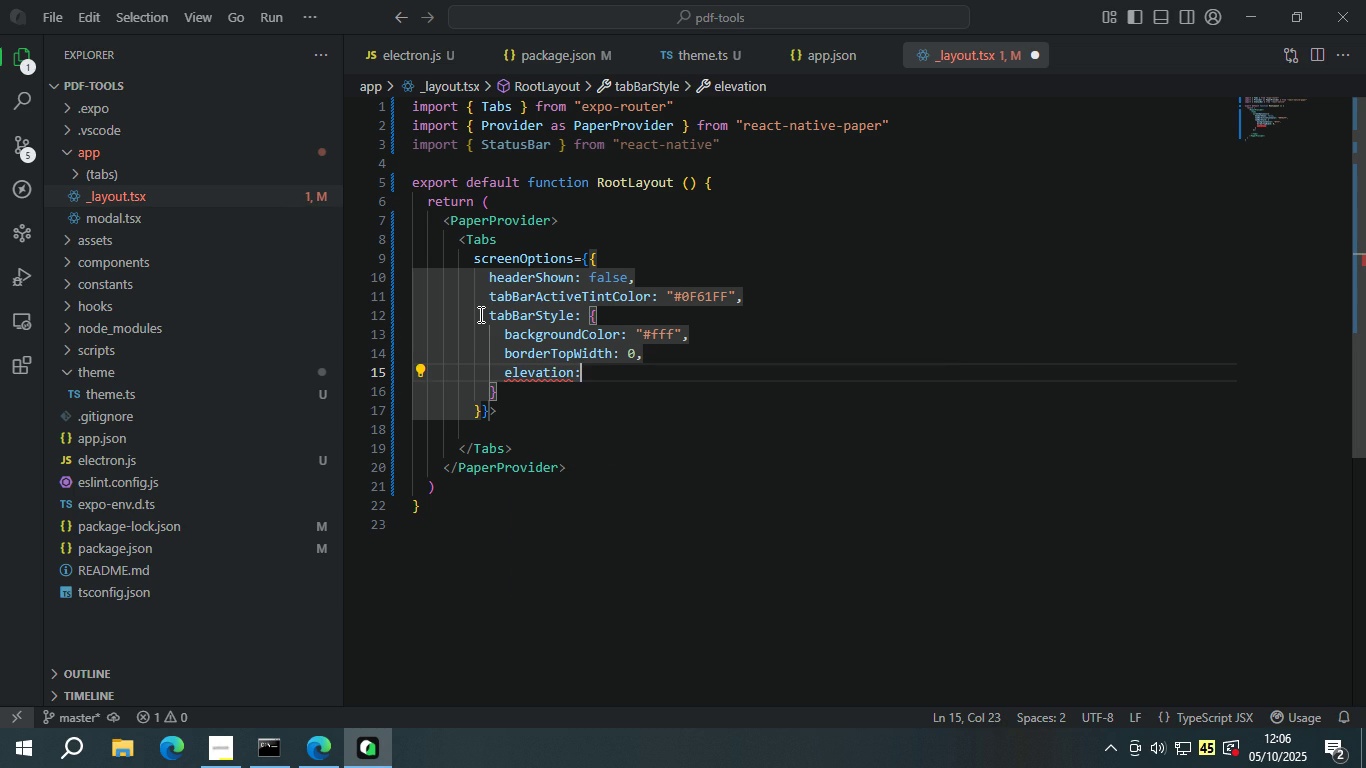 
key(Space)
 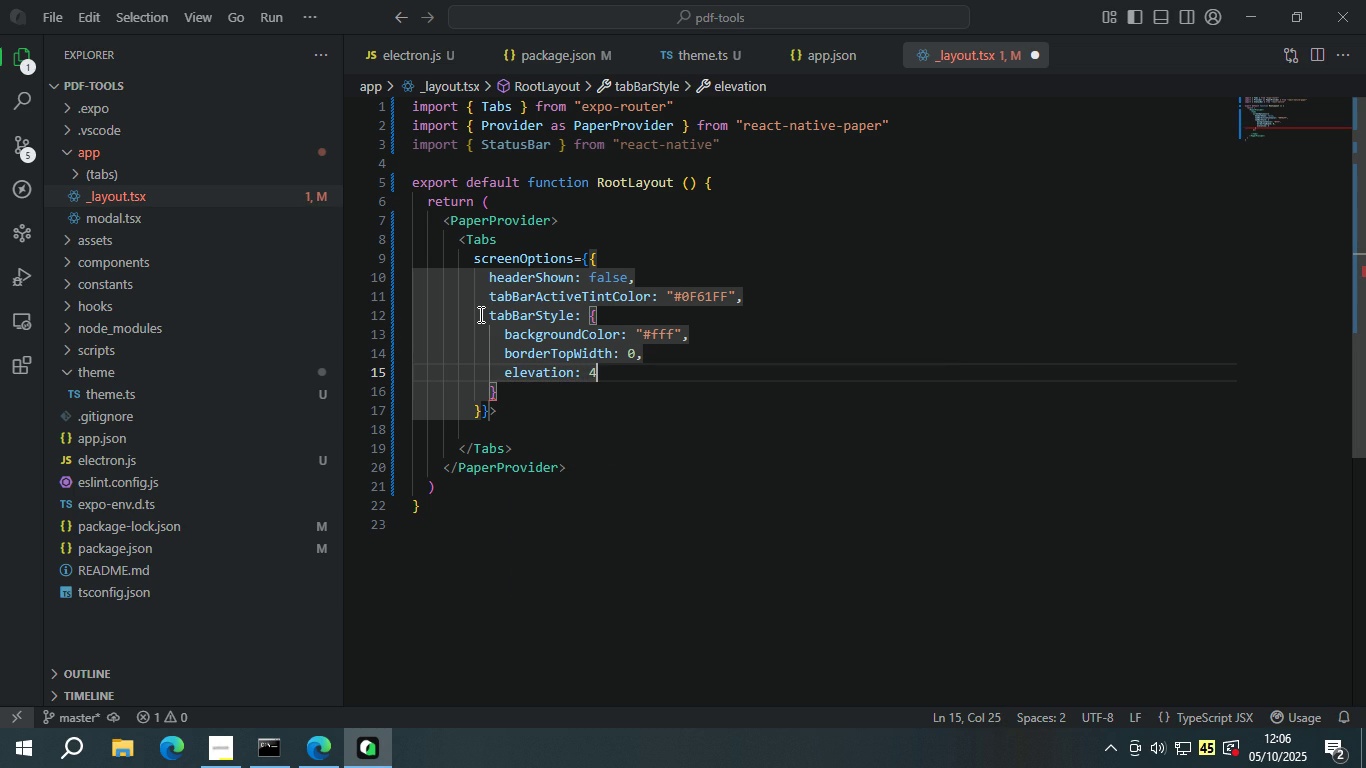 
key(4)
 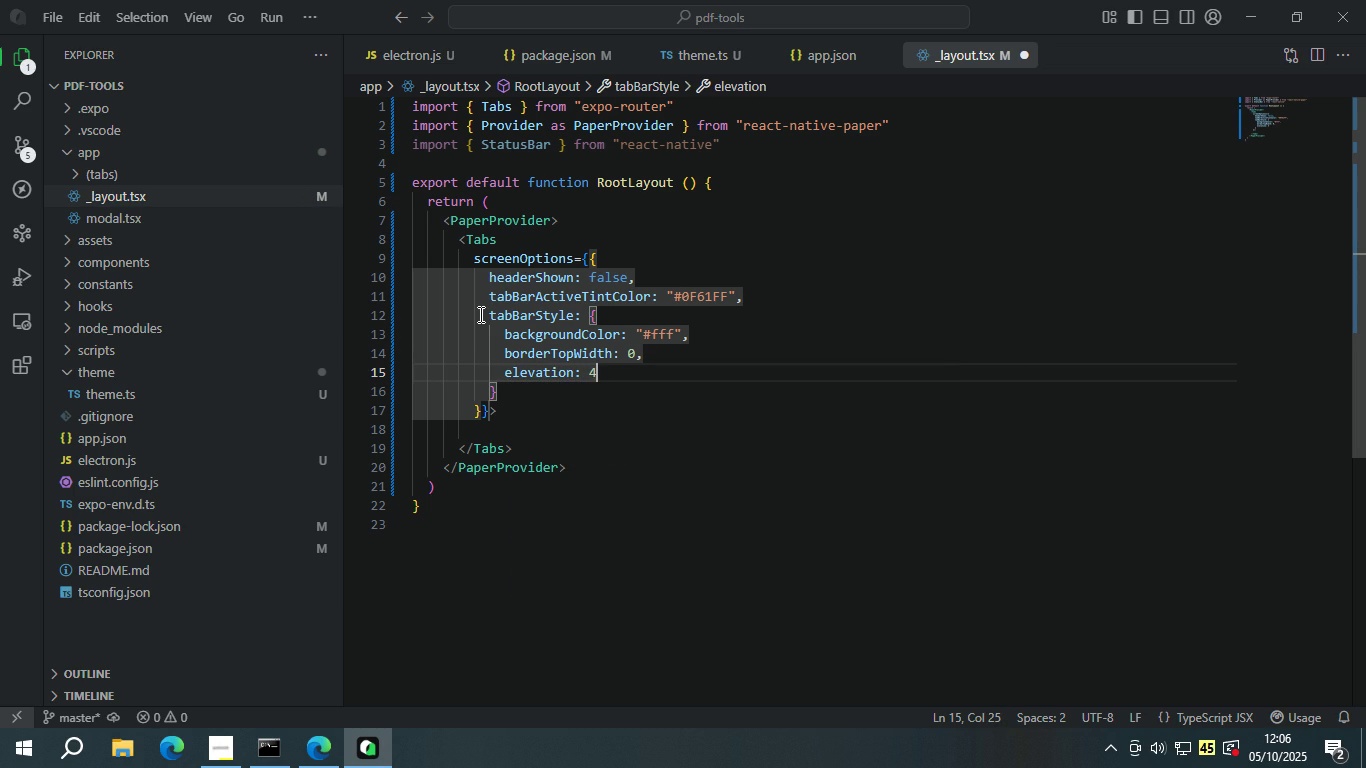 
key(Control+ControlLeft)
 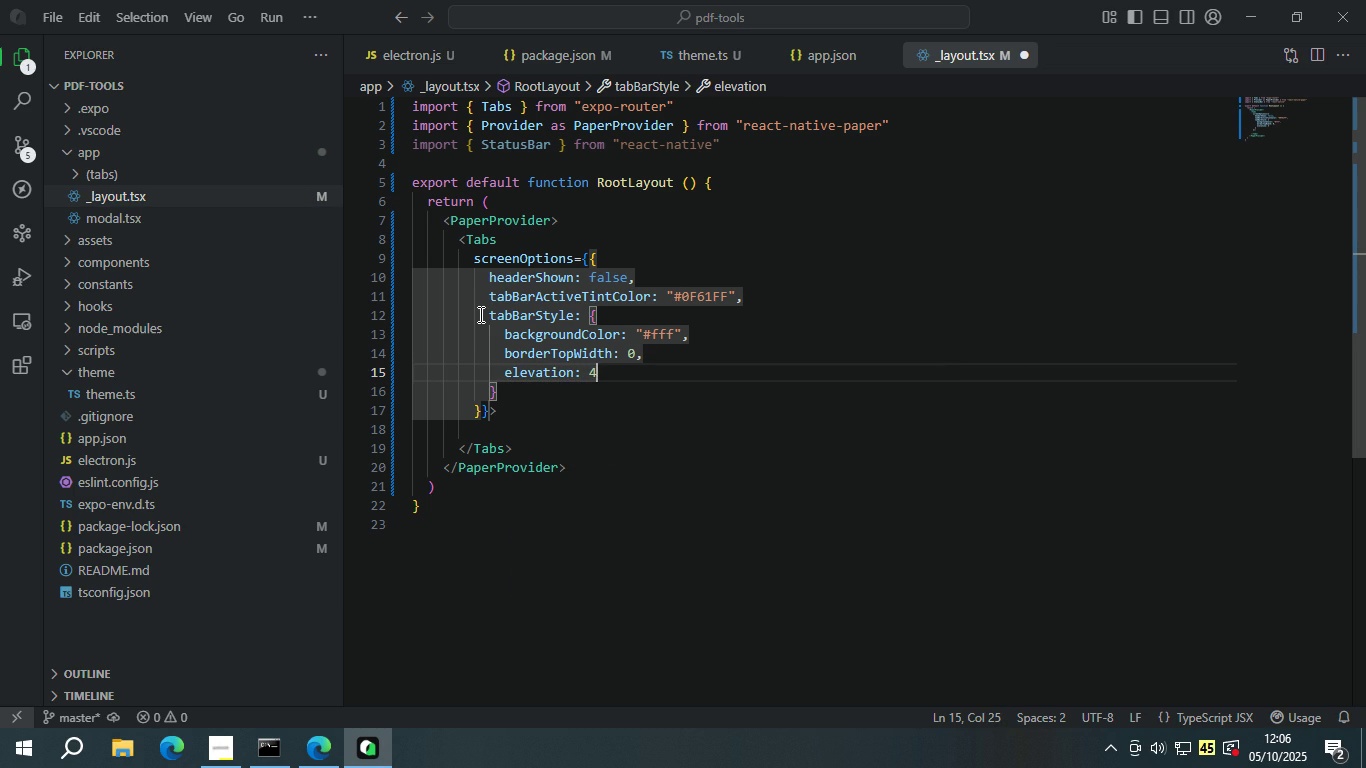 
key(Comma)
 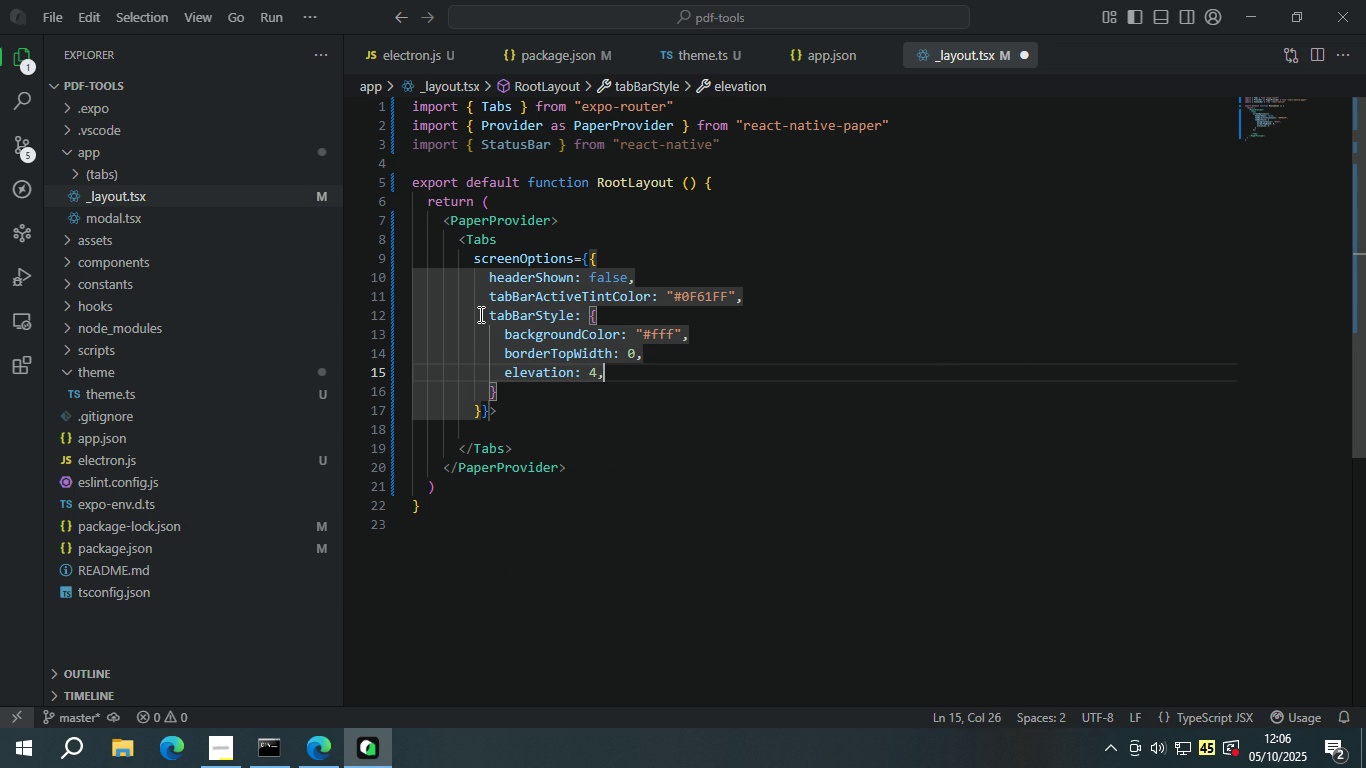 
key(Control+ControlLeft)
 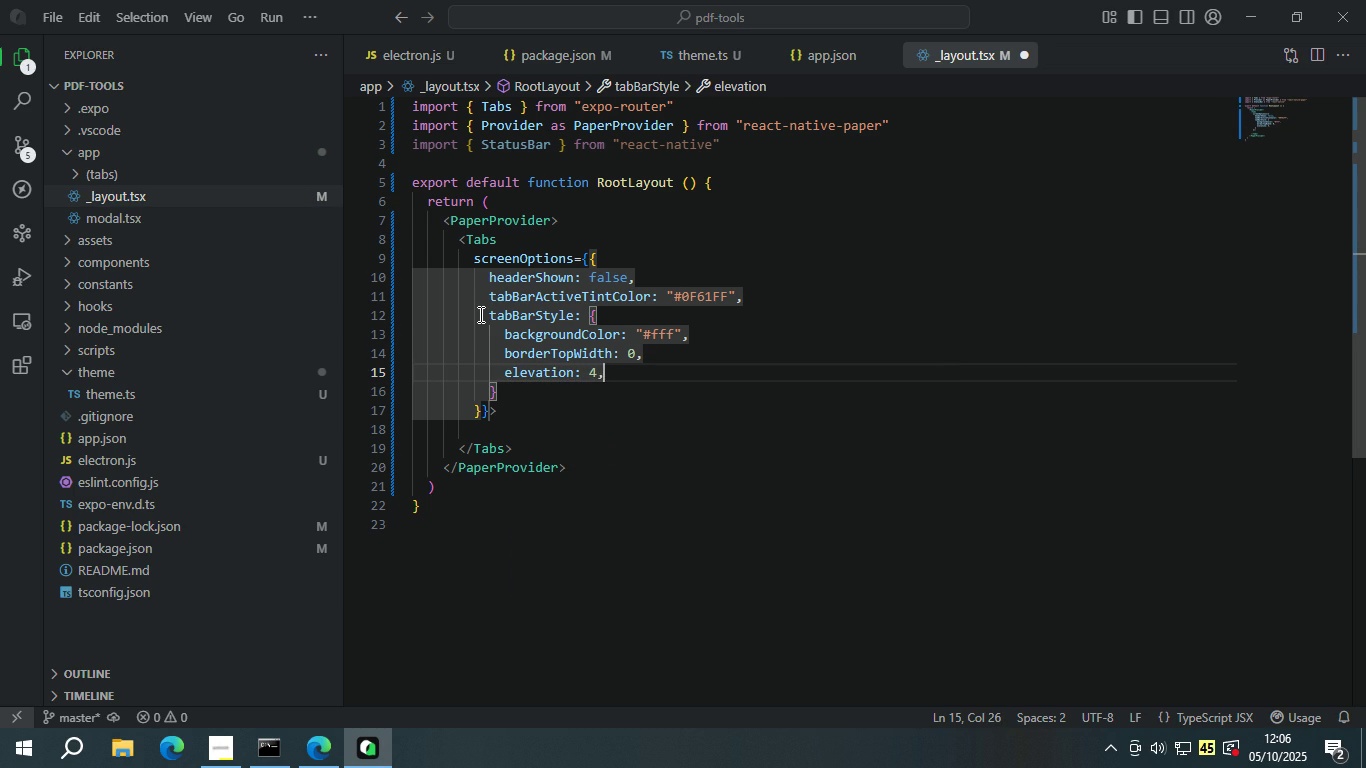 
key(Control+S)
 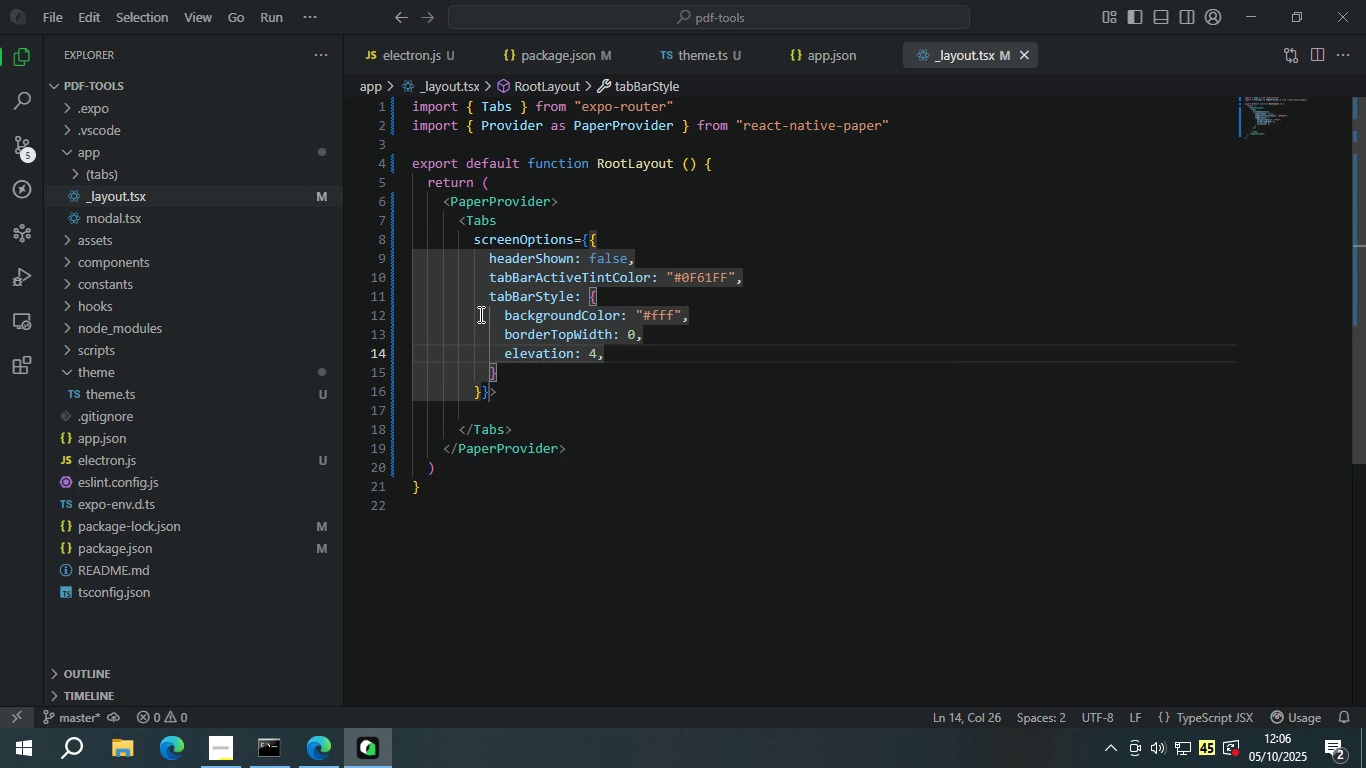 
key(ArrowDown)
 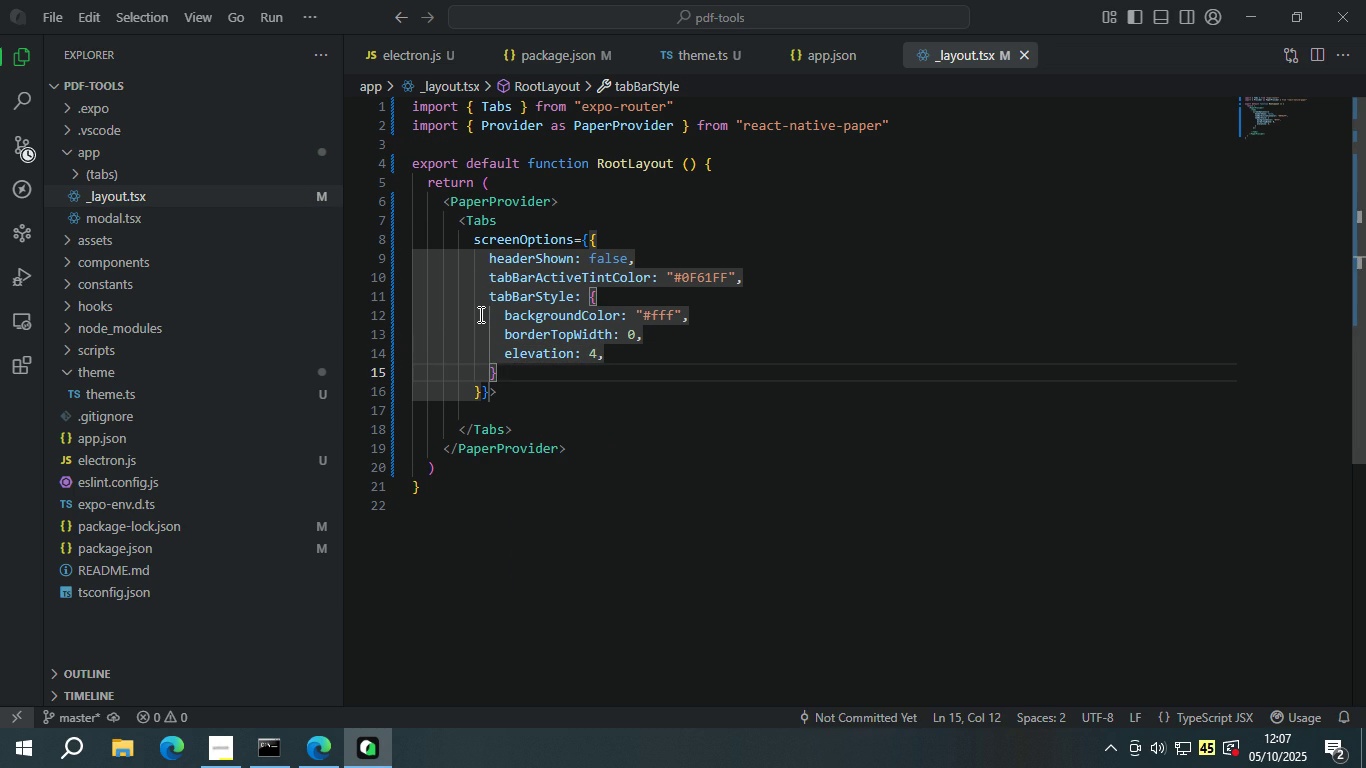 
key(Comma)
 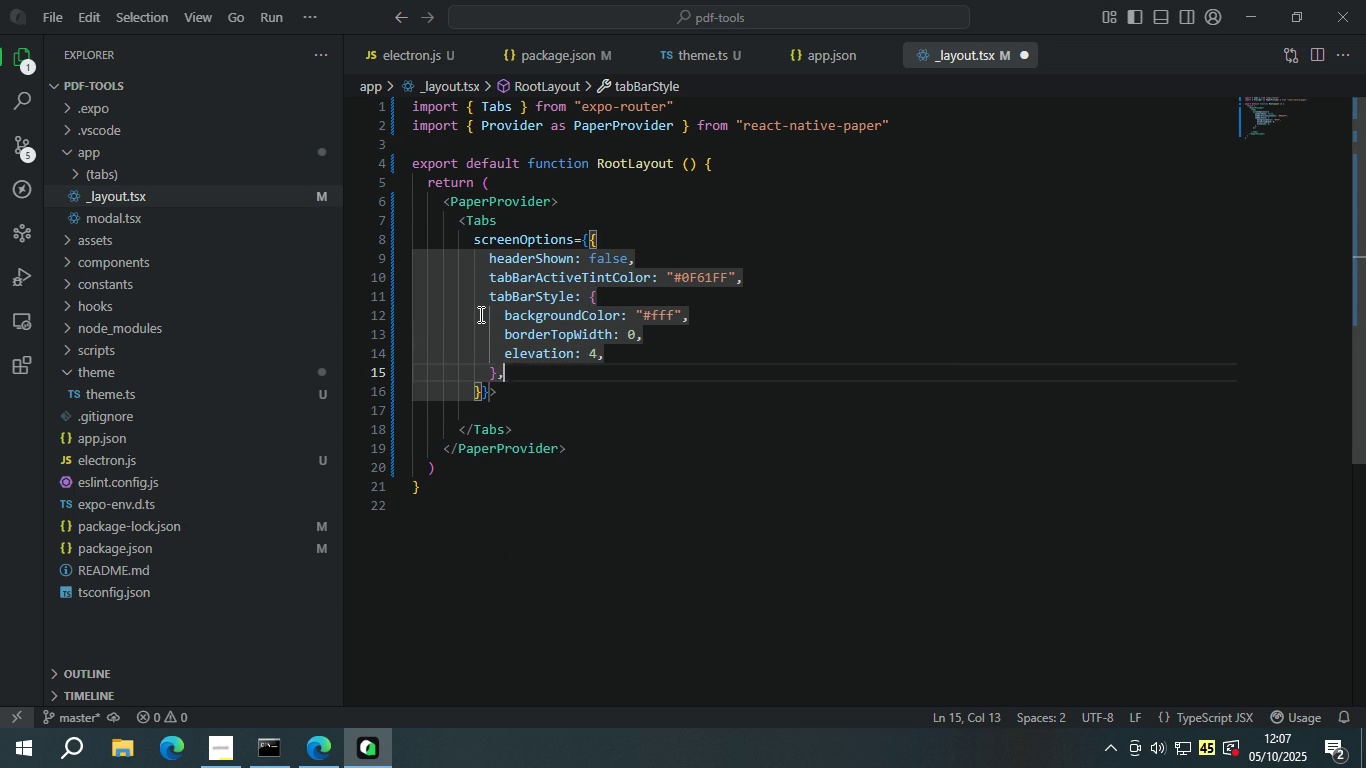 
key(Enter)
 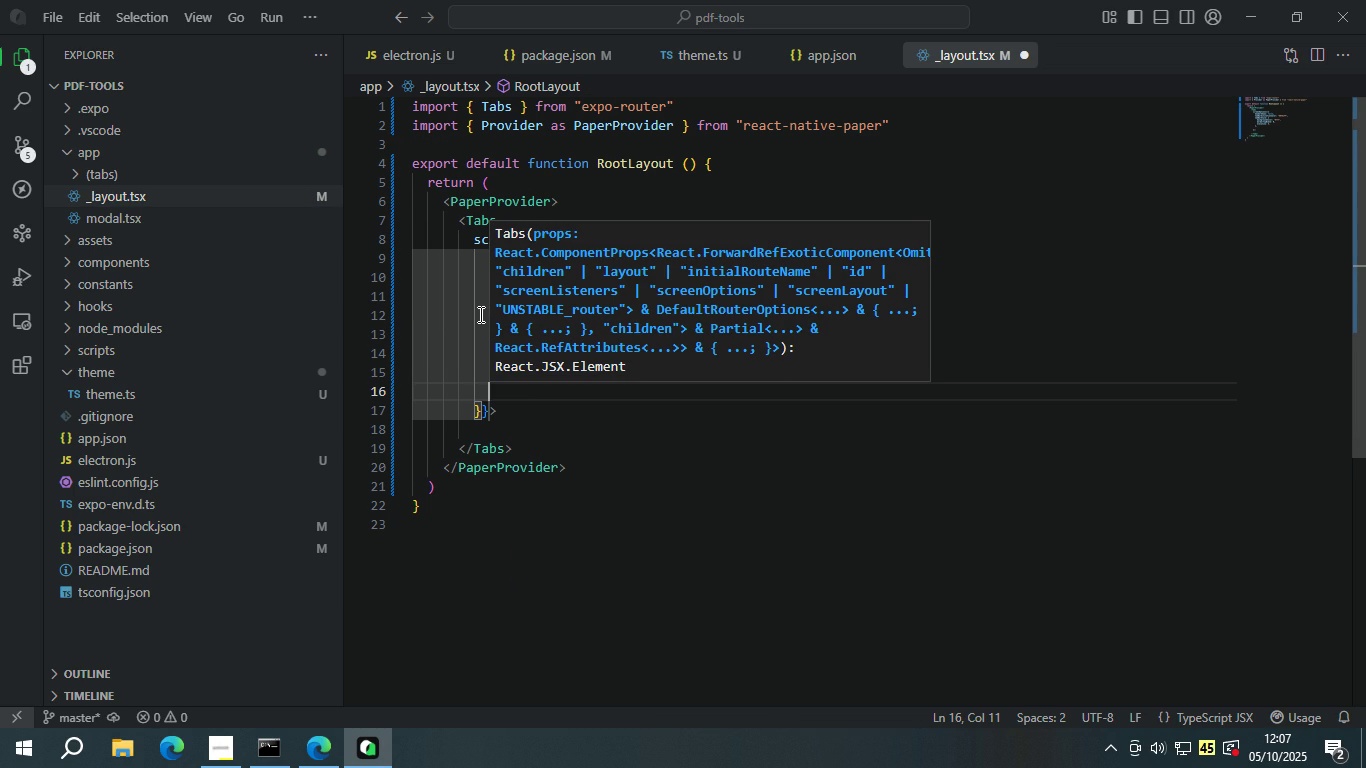 
type(tabBarSt)
key(Backspace)
key(Backspace)
type(La)
 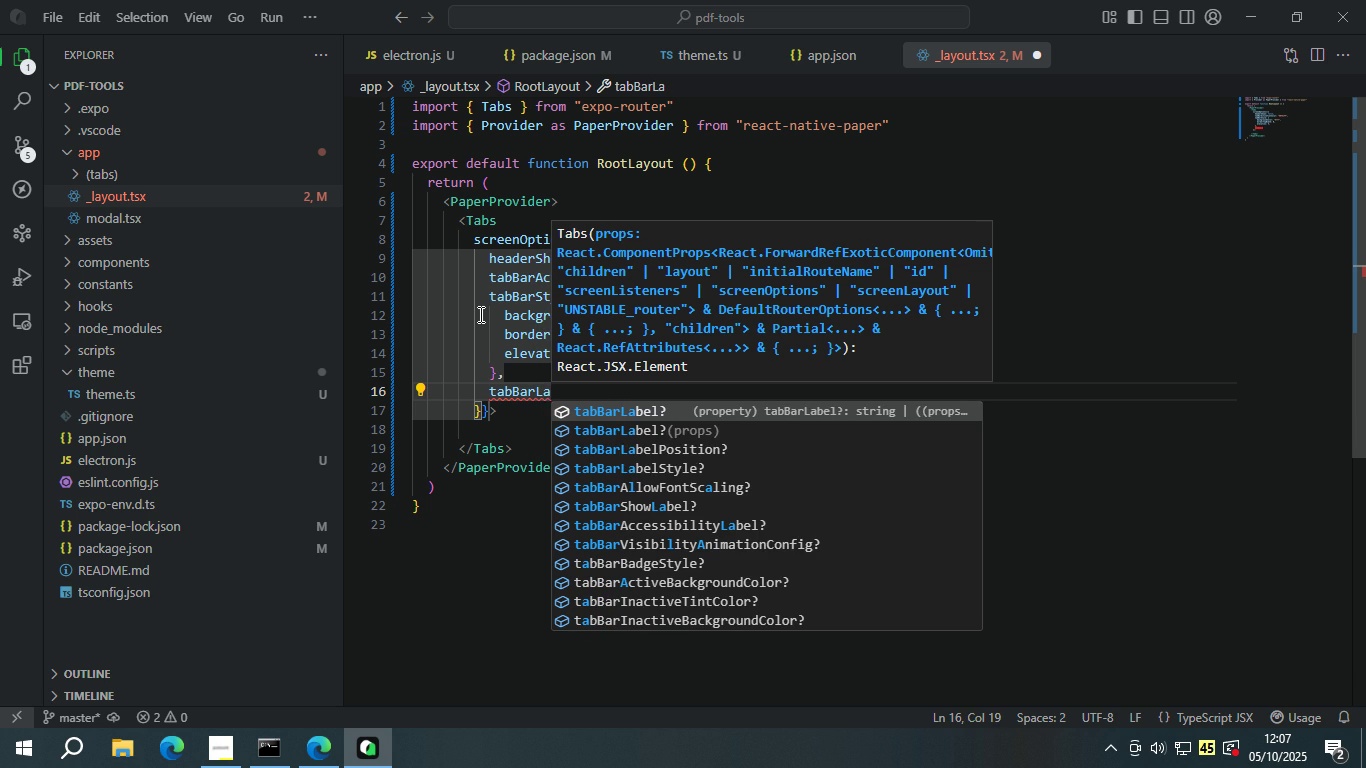 
key(ArrowDown)
 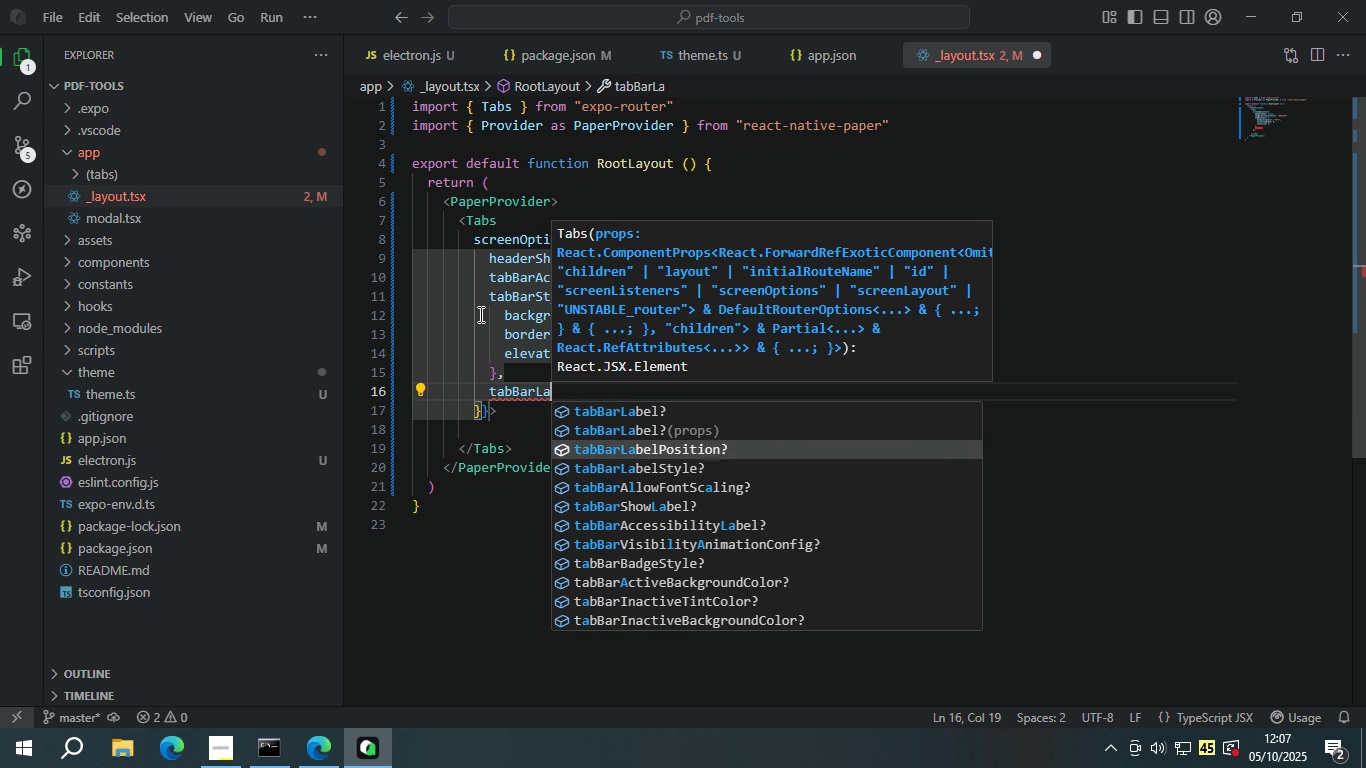 
key(ArrowDown)
 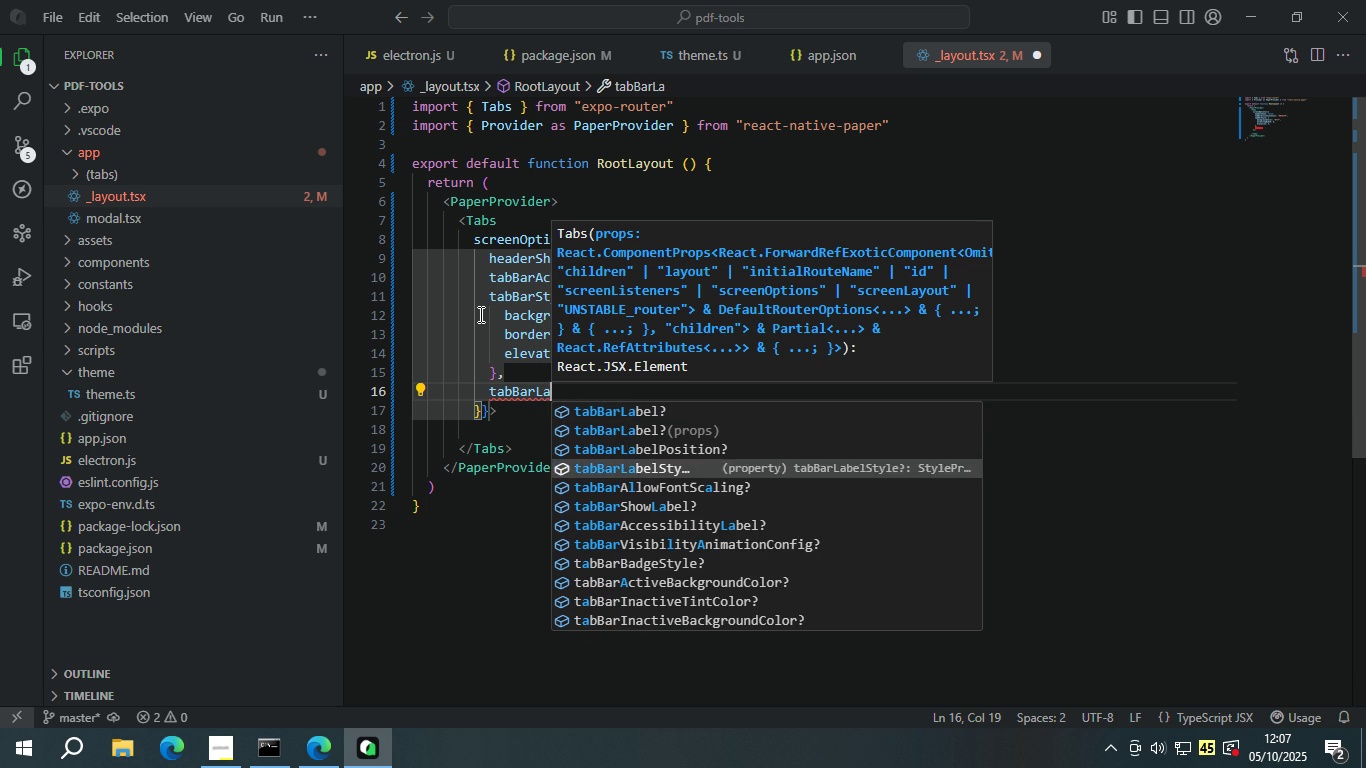 
key(ArrowDown)
 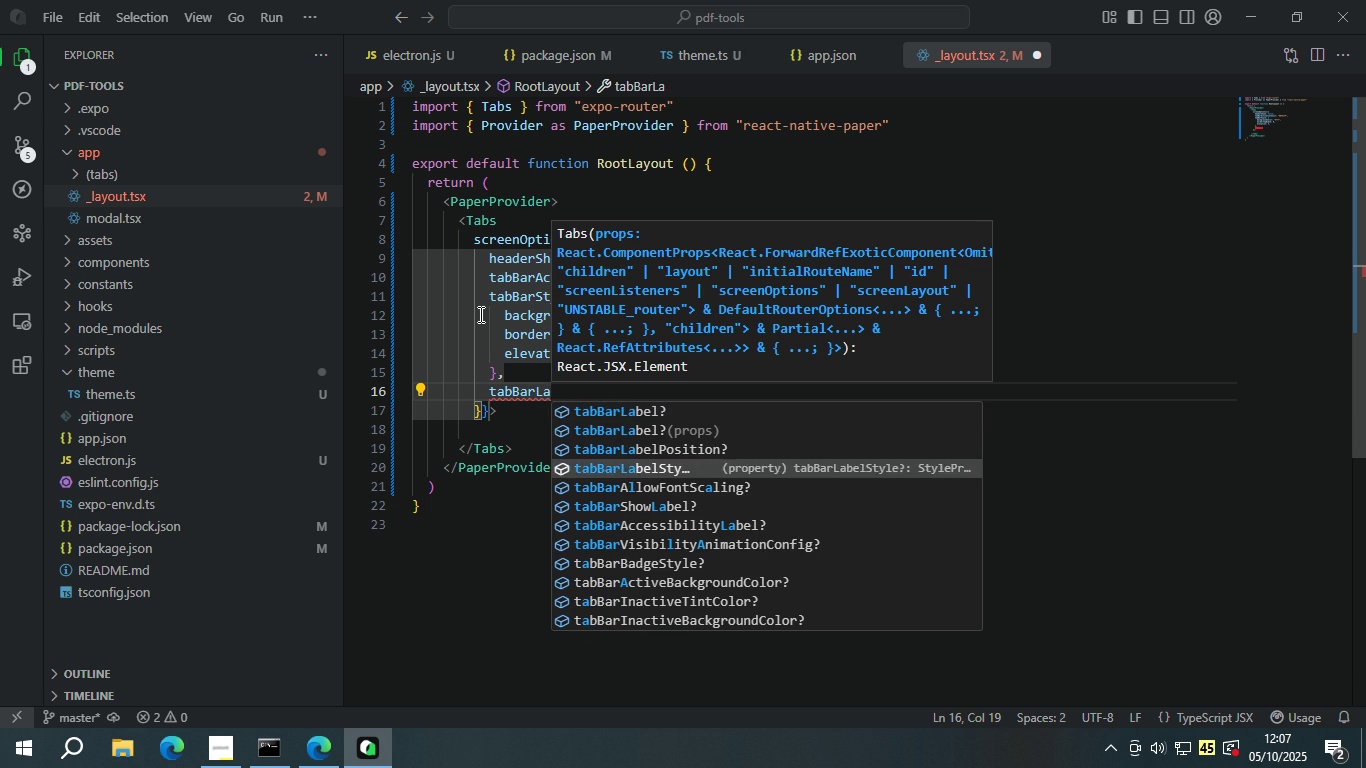 
key(Enter)